 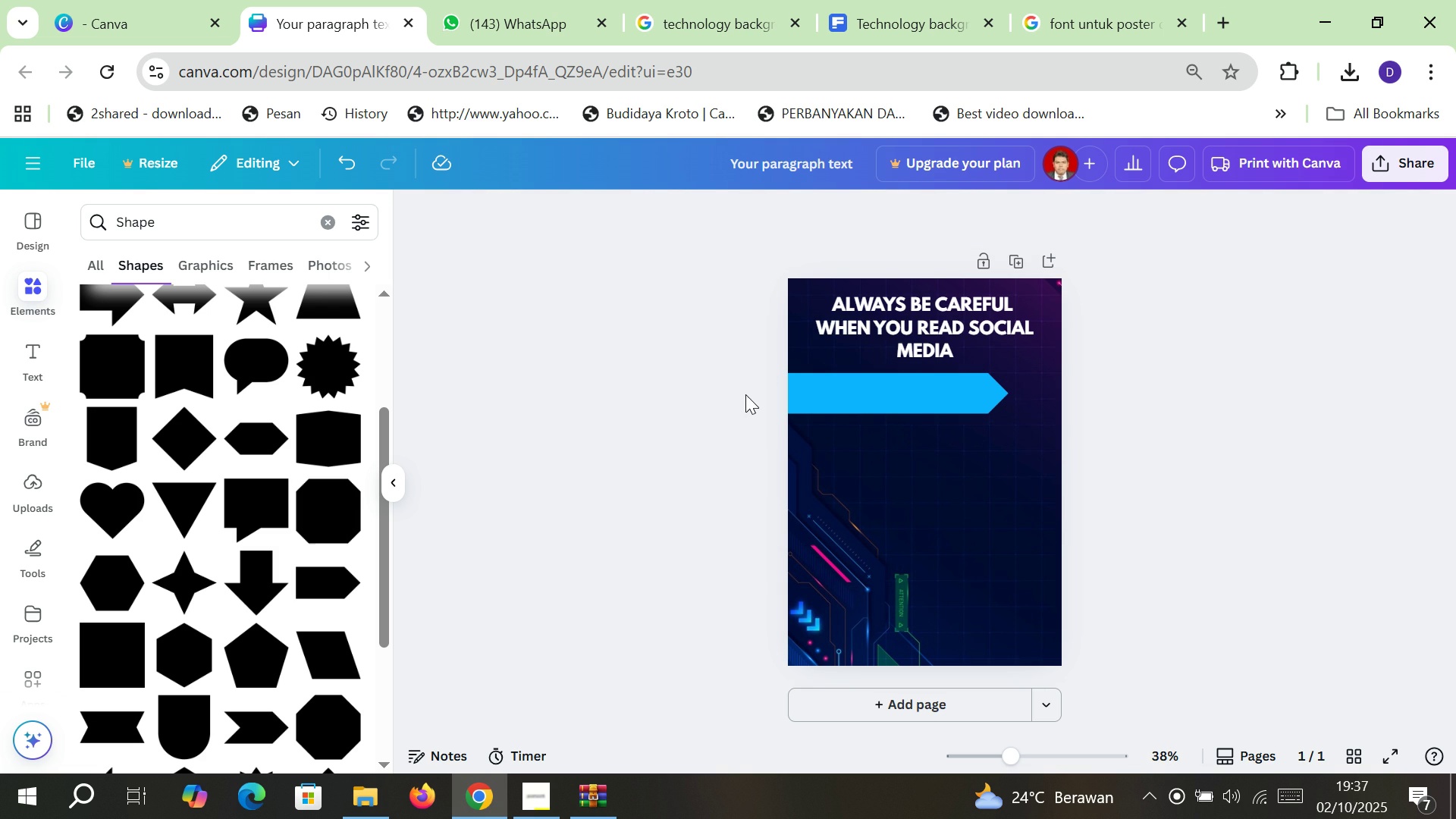 
scroll: coordinate [246, 555], scroll_direction: up, amount: 3.0
 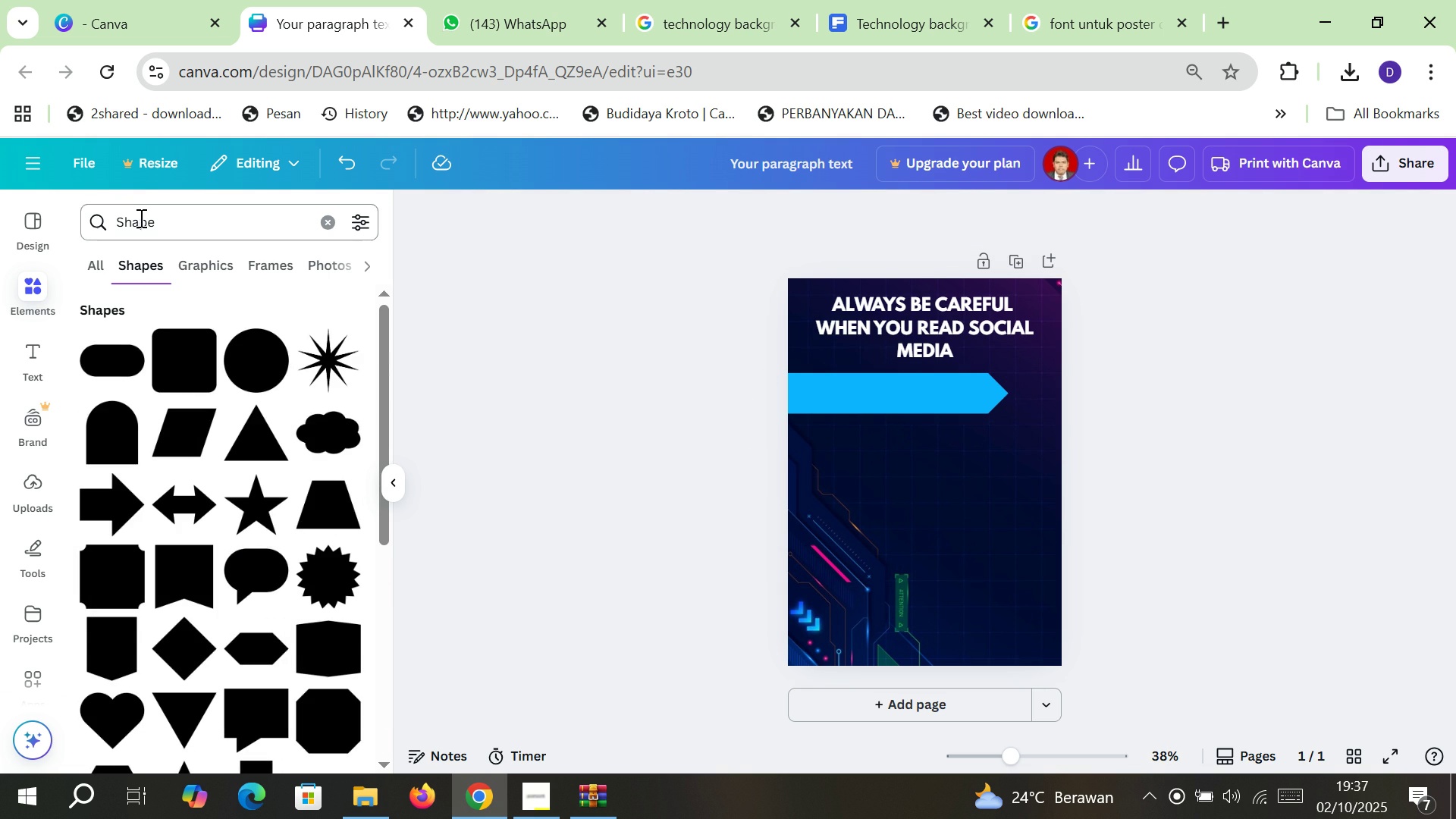 
left_click([138, 220])
 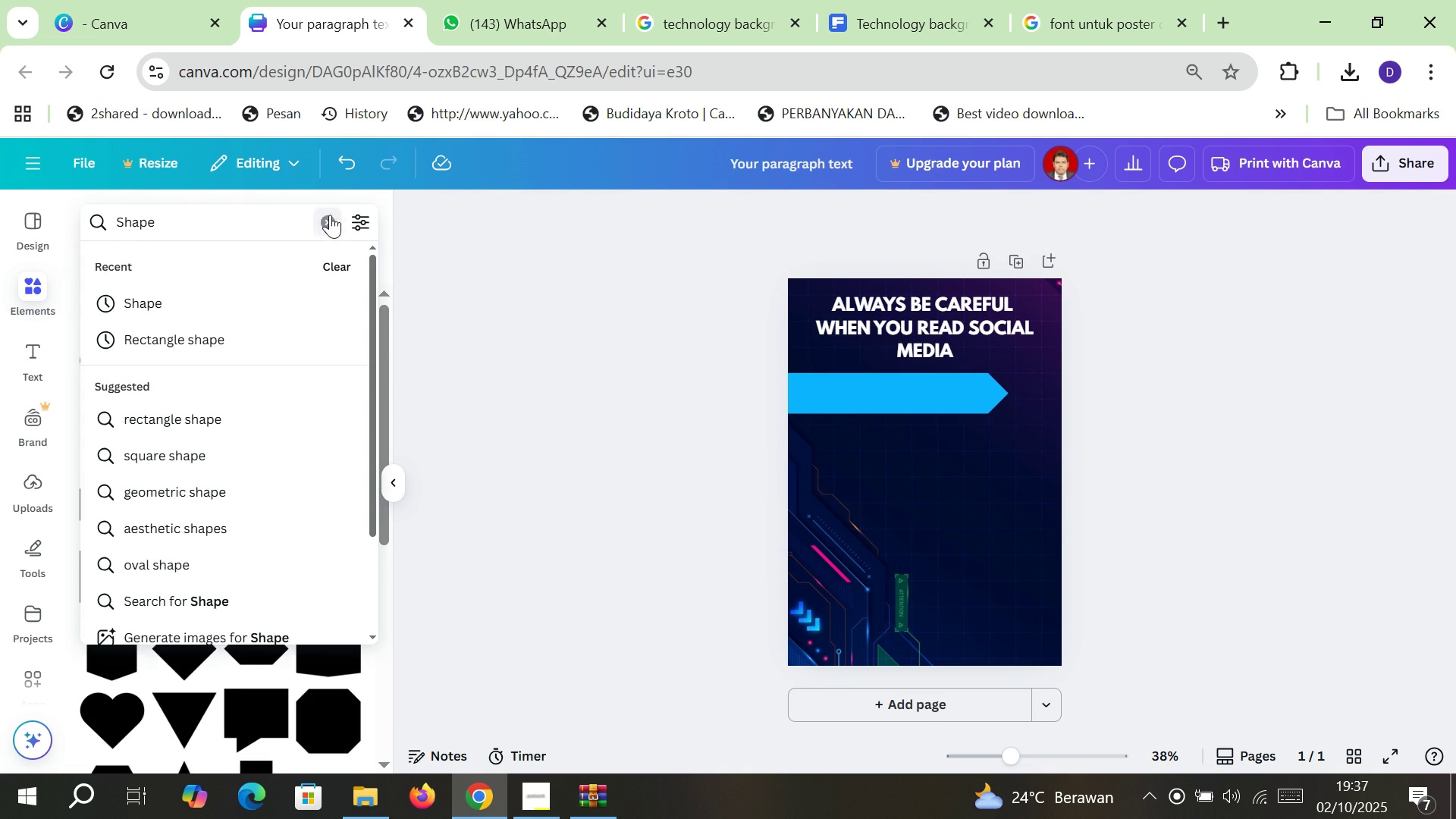 
left_click([330, 215])
 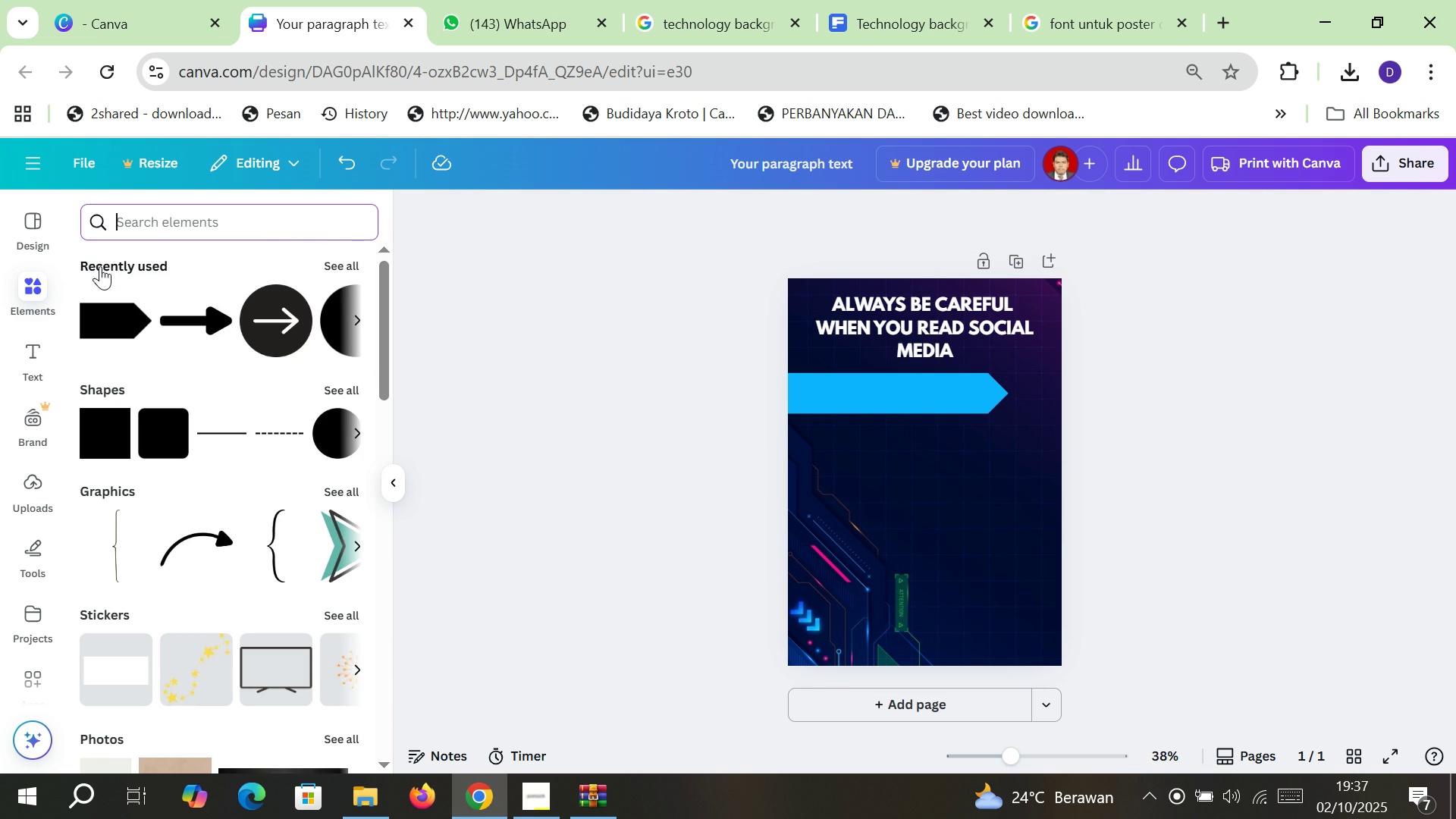 
mouse_move([156, 281])
 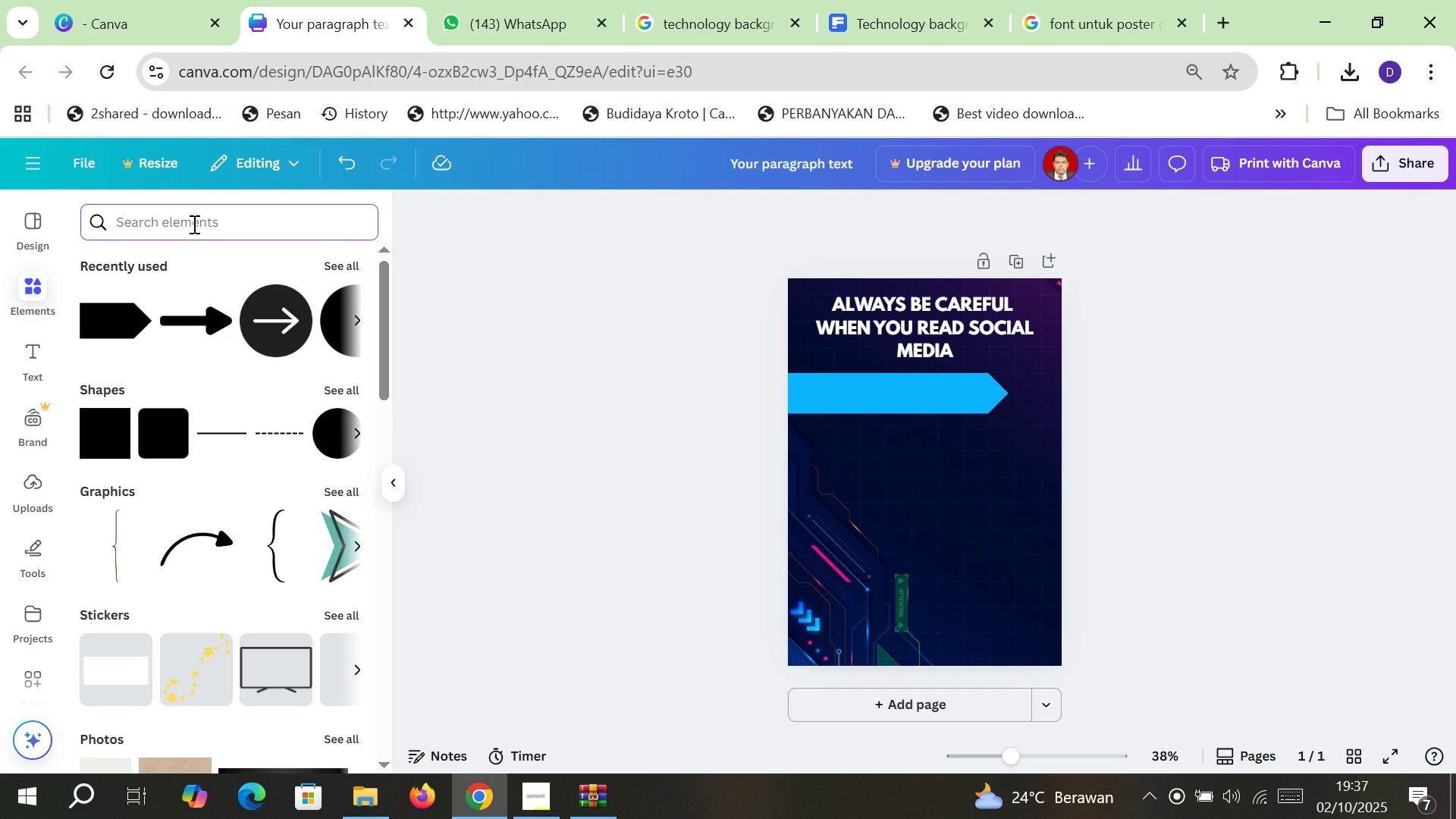 
left_click([193, 224])
 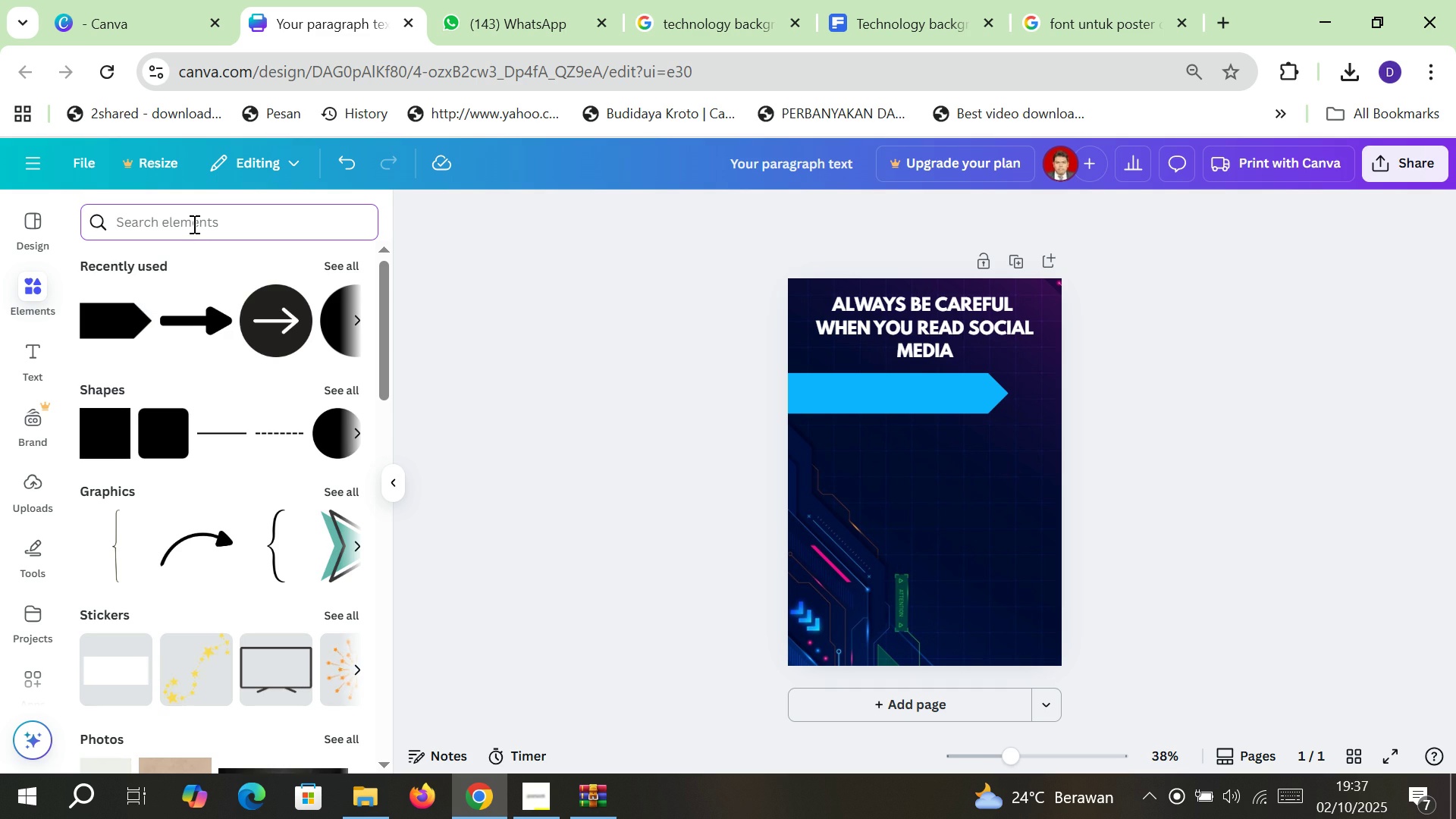 
type(arrow)
 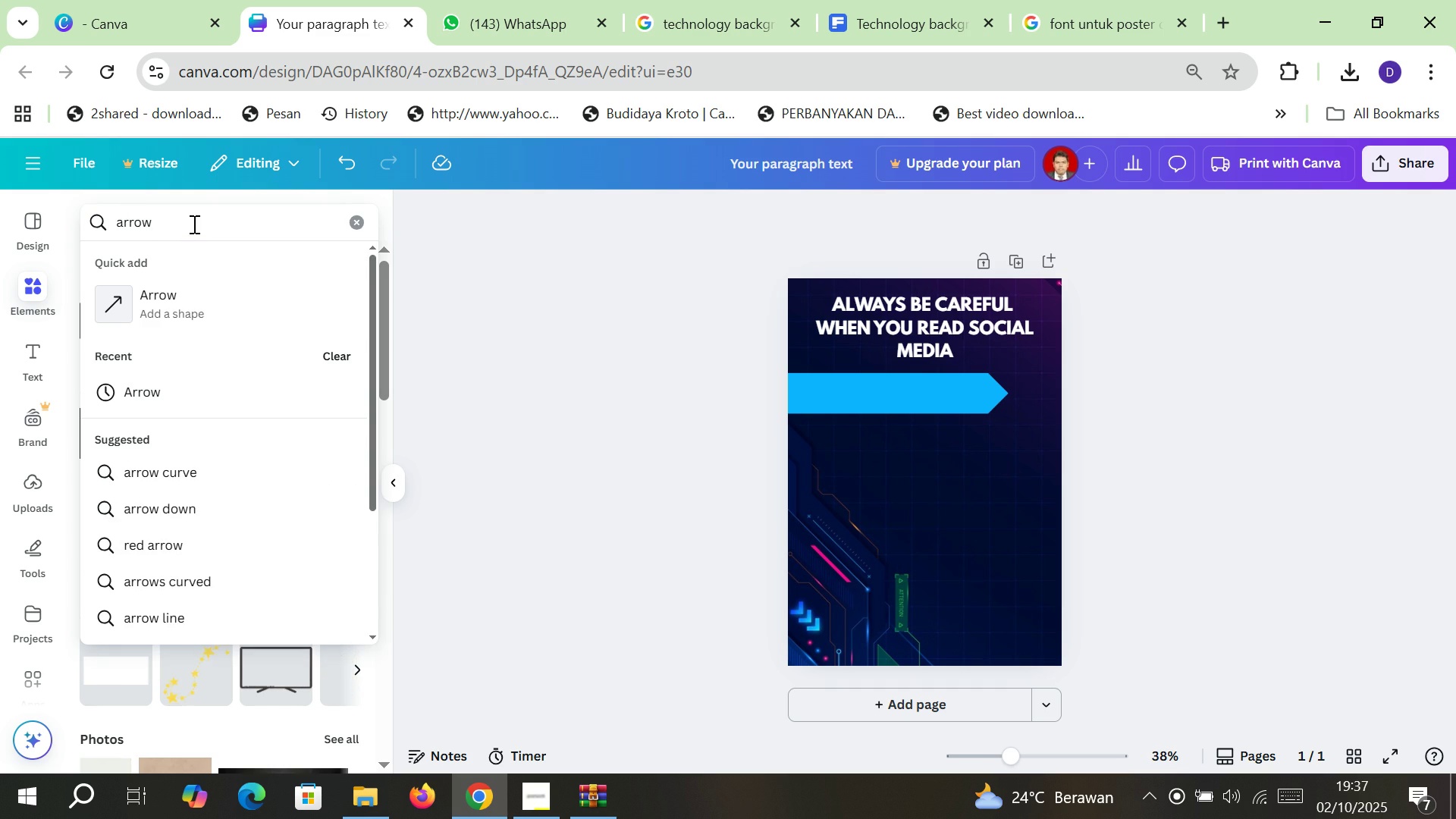 
key(Enter)
 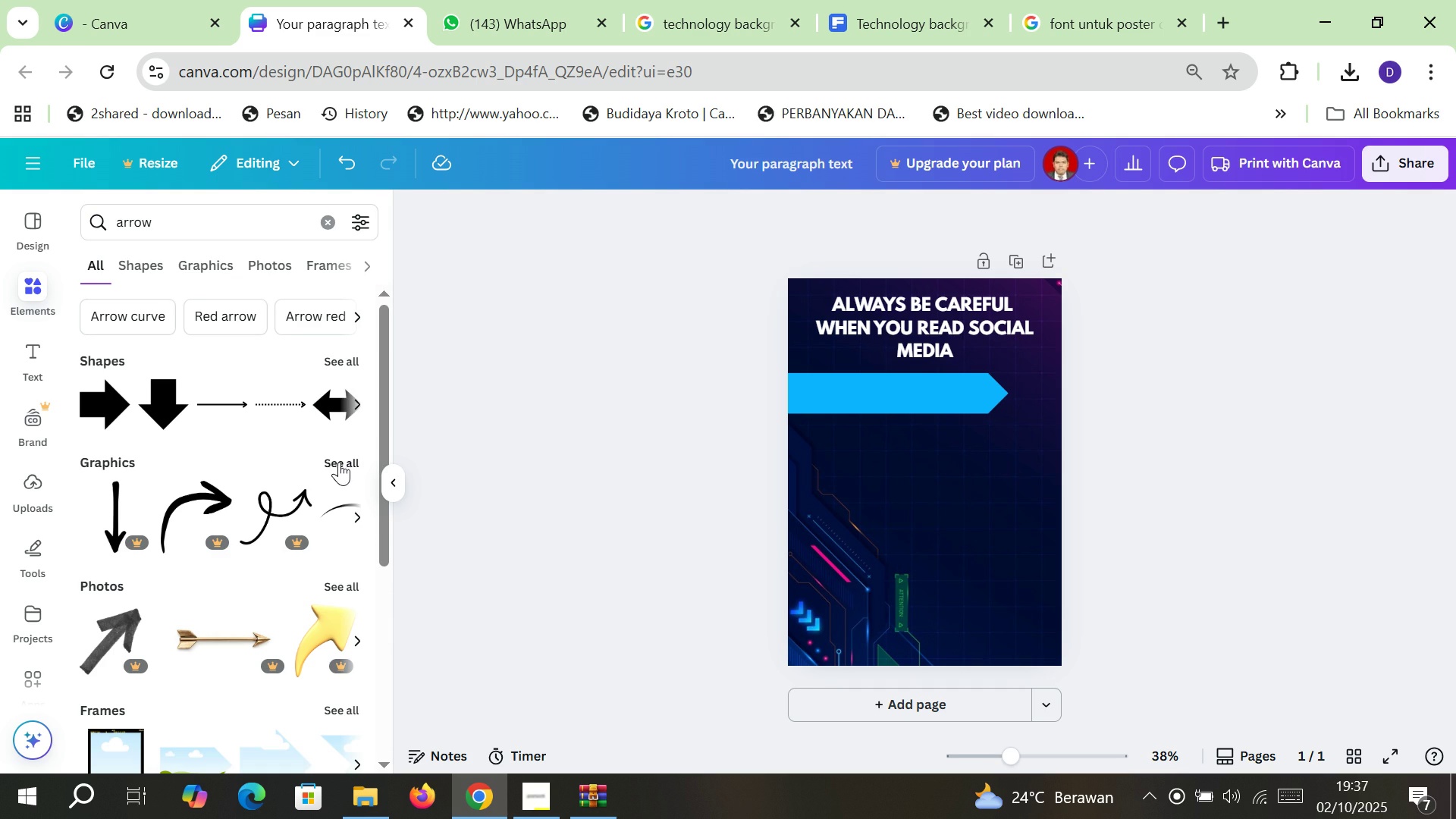 
double_click([338, 366])
 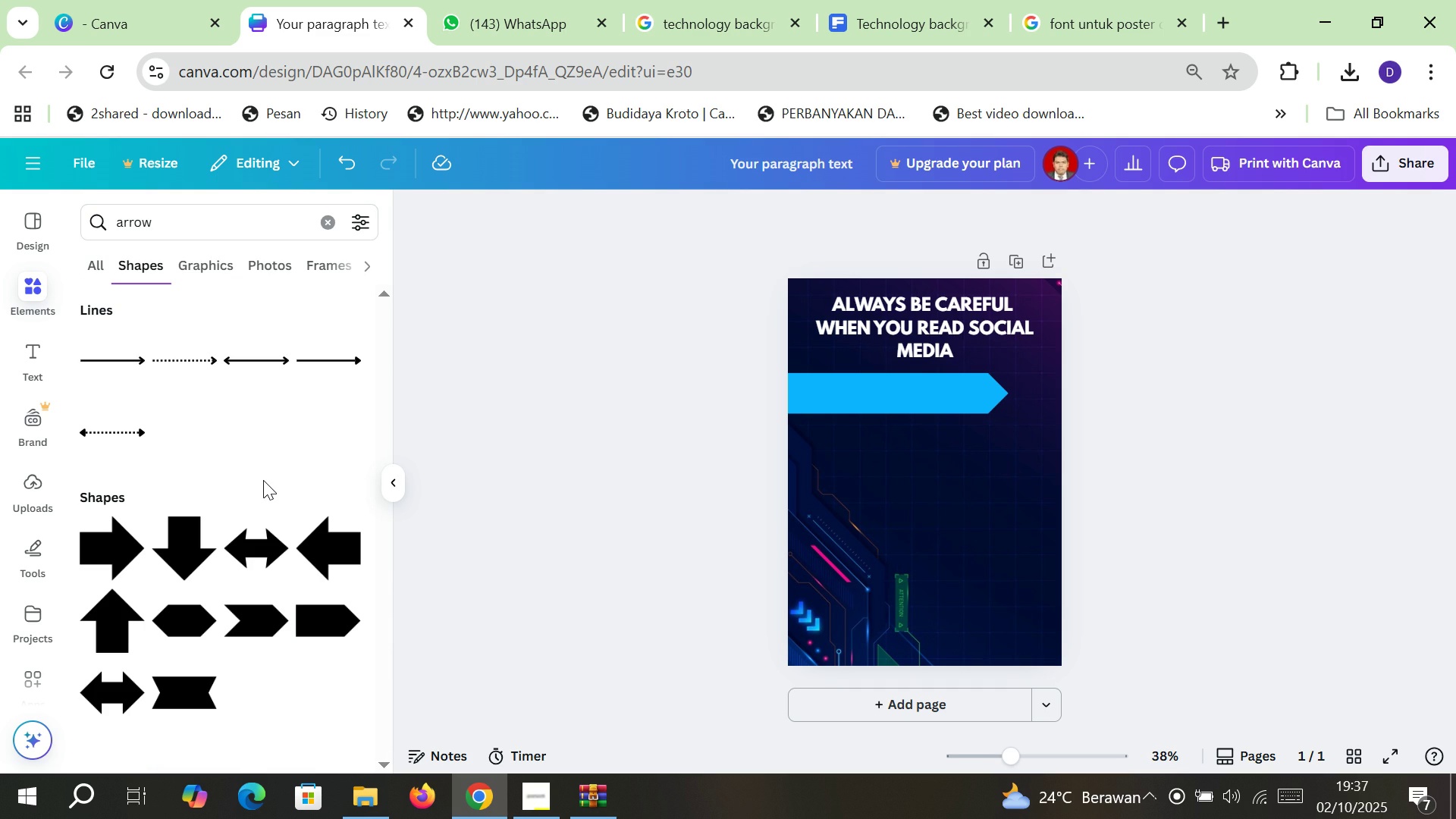 
scroll: coordinate [263, 480], scroll_direction: down, amount: 2.0
 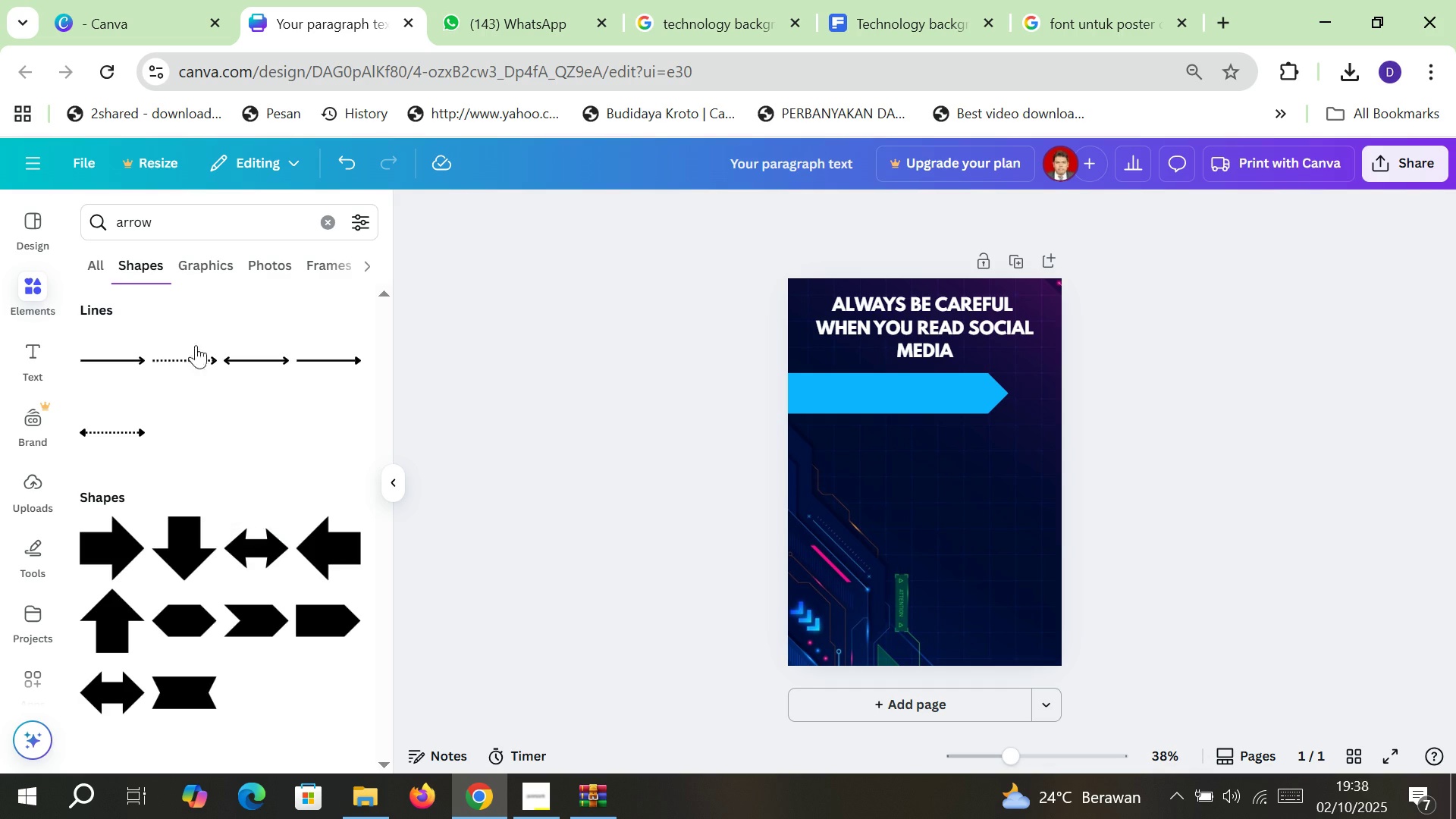 
left_click([99, 266])
 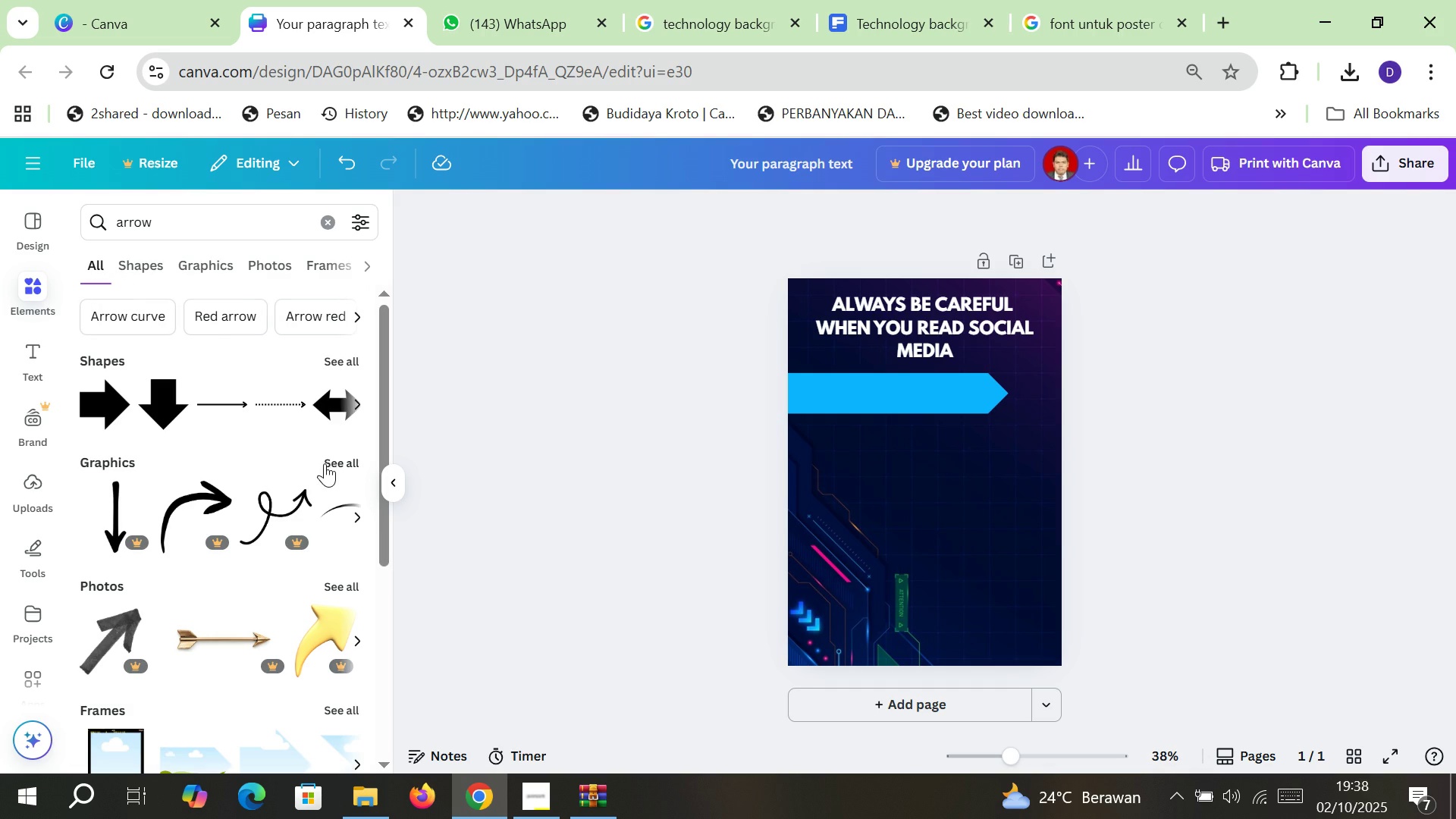 
left_click([331, 459])
 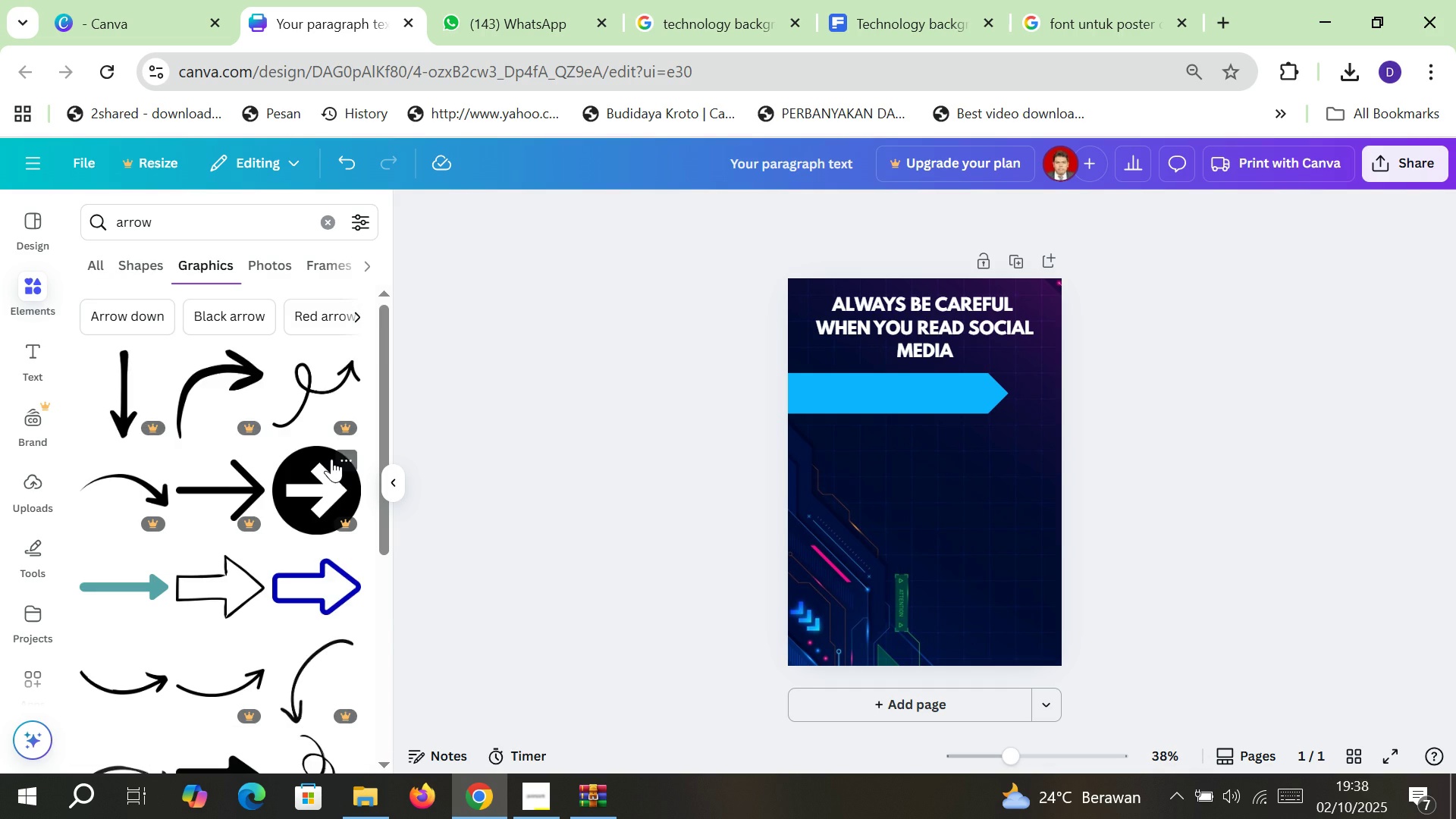 
scroll: coordinate [331, 459], scroll_direction: down, amount: 8.0
 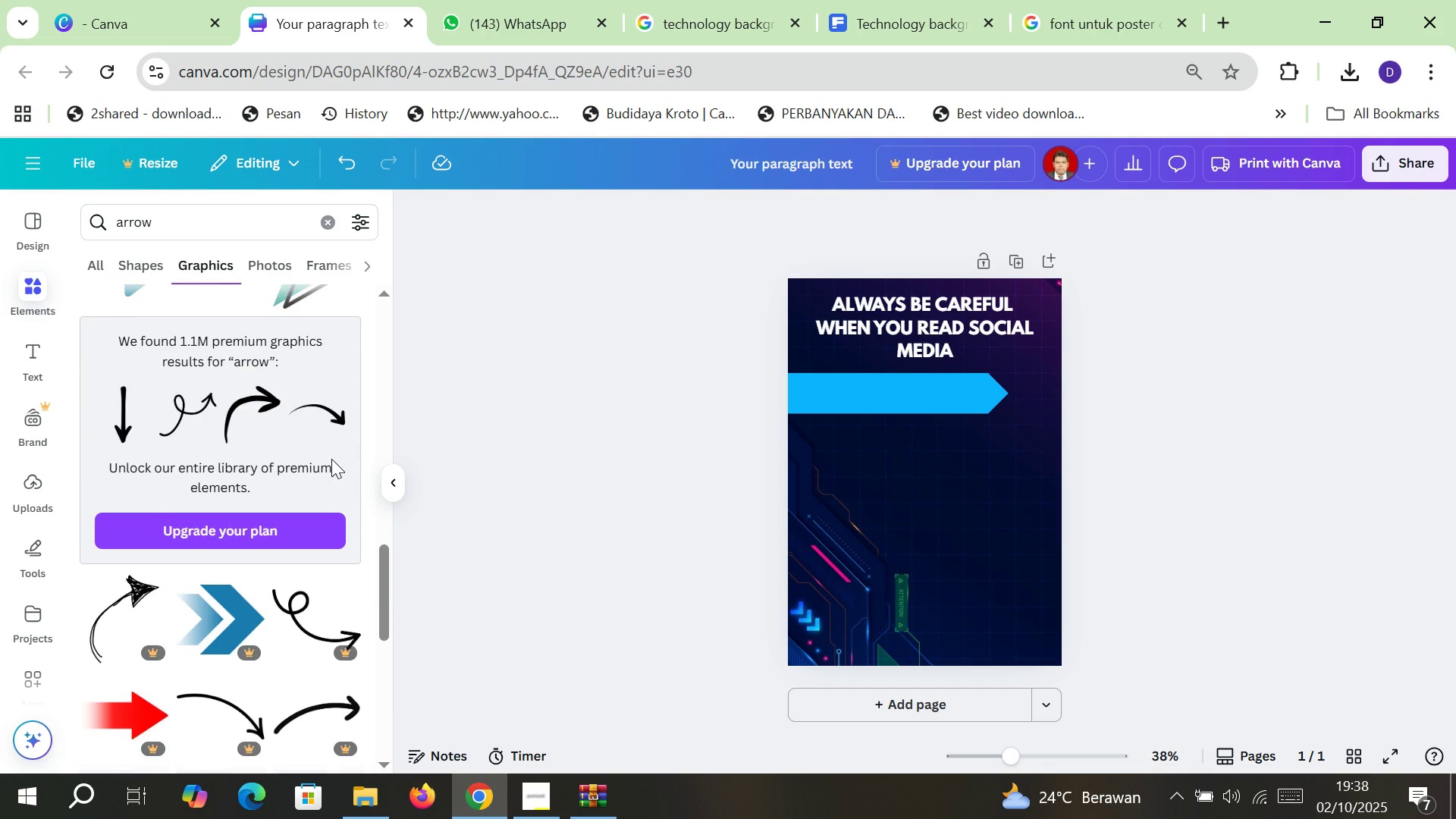 
scroll: coordinate [331, 459], scroll_direction: up, amount: 3.0
 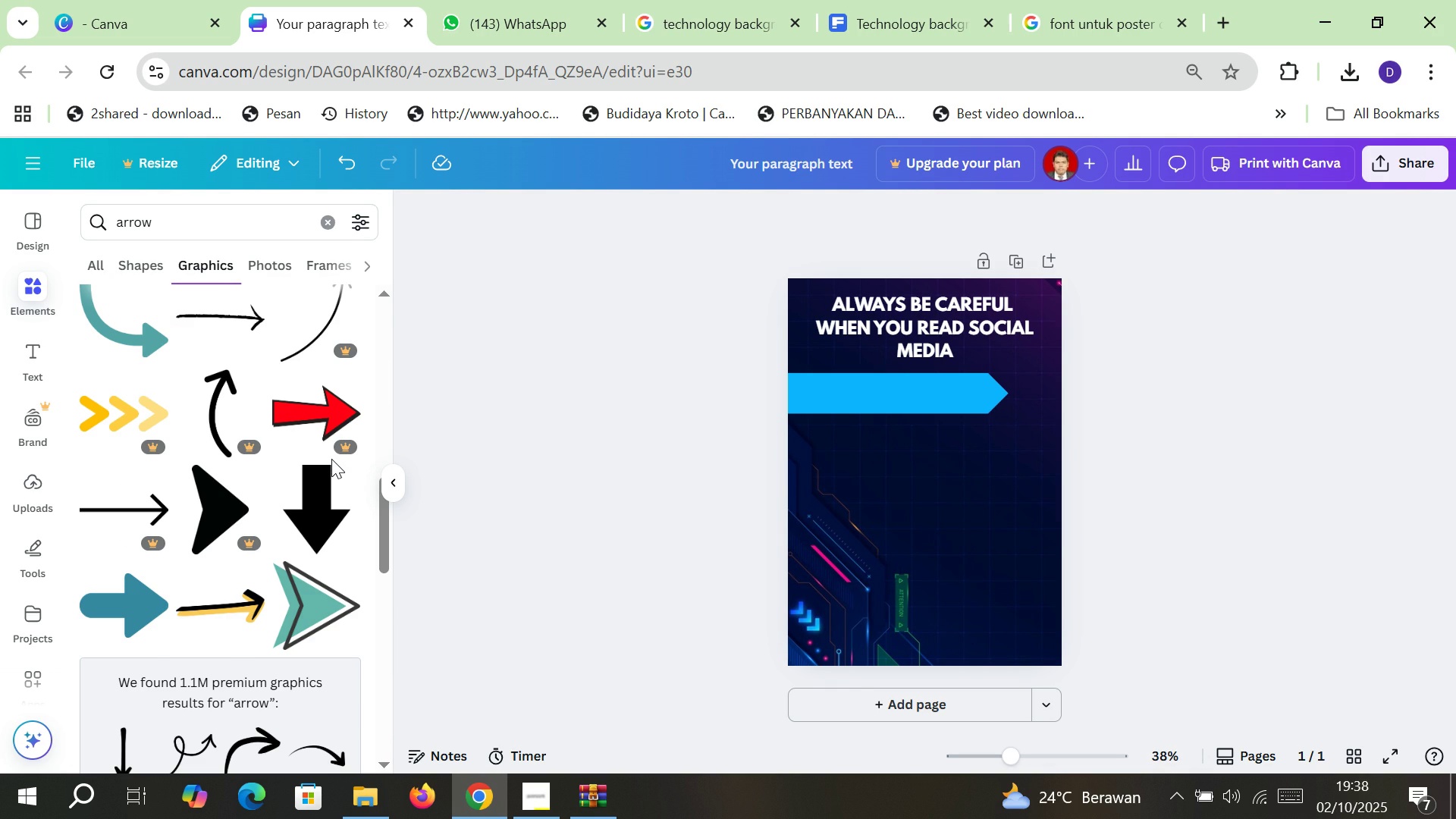 
scroll: coordinate [331, 459], scroll_direction: down, amount: 8.0
 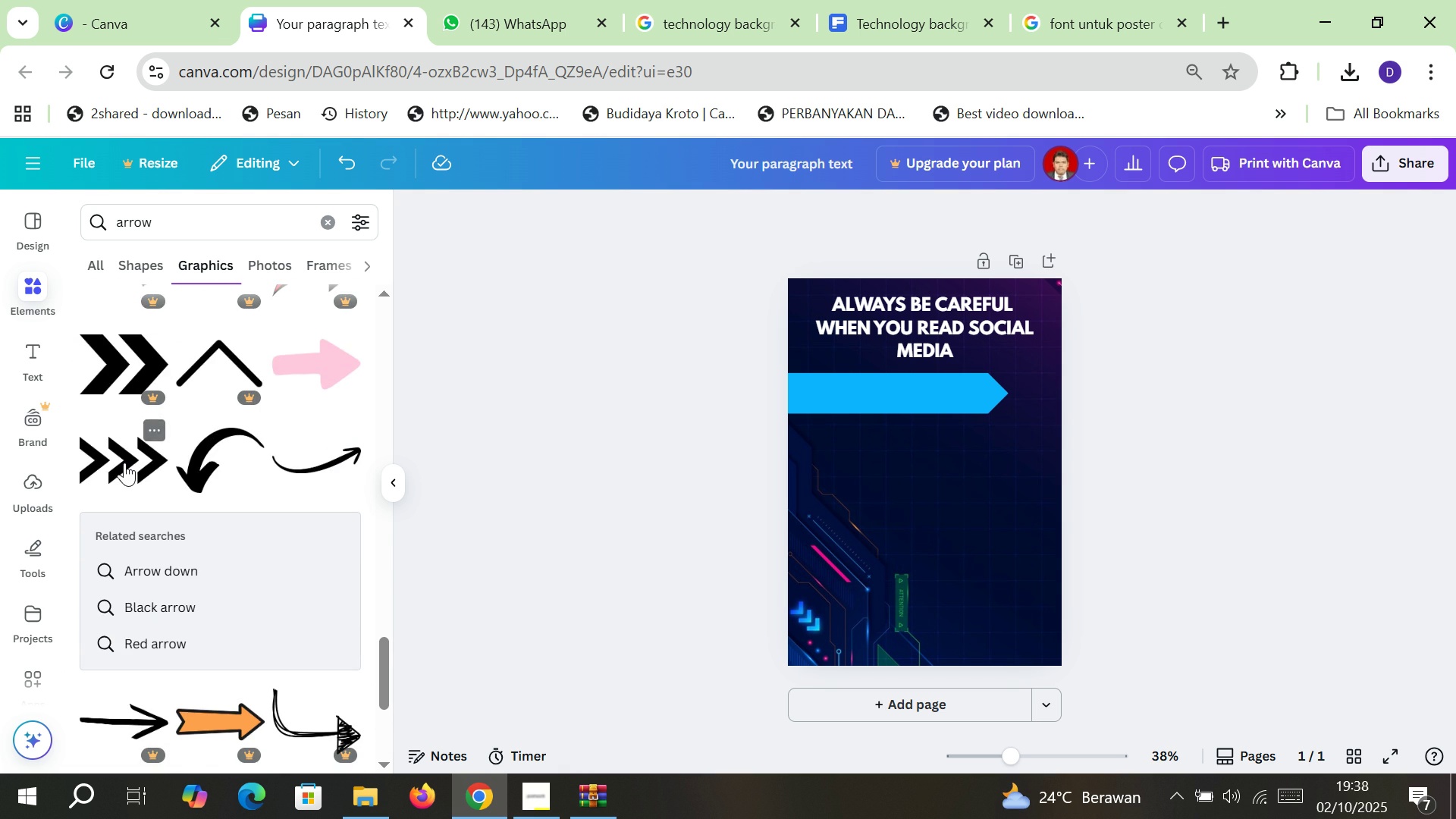 
left_click([124, 463])